 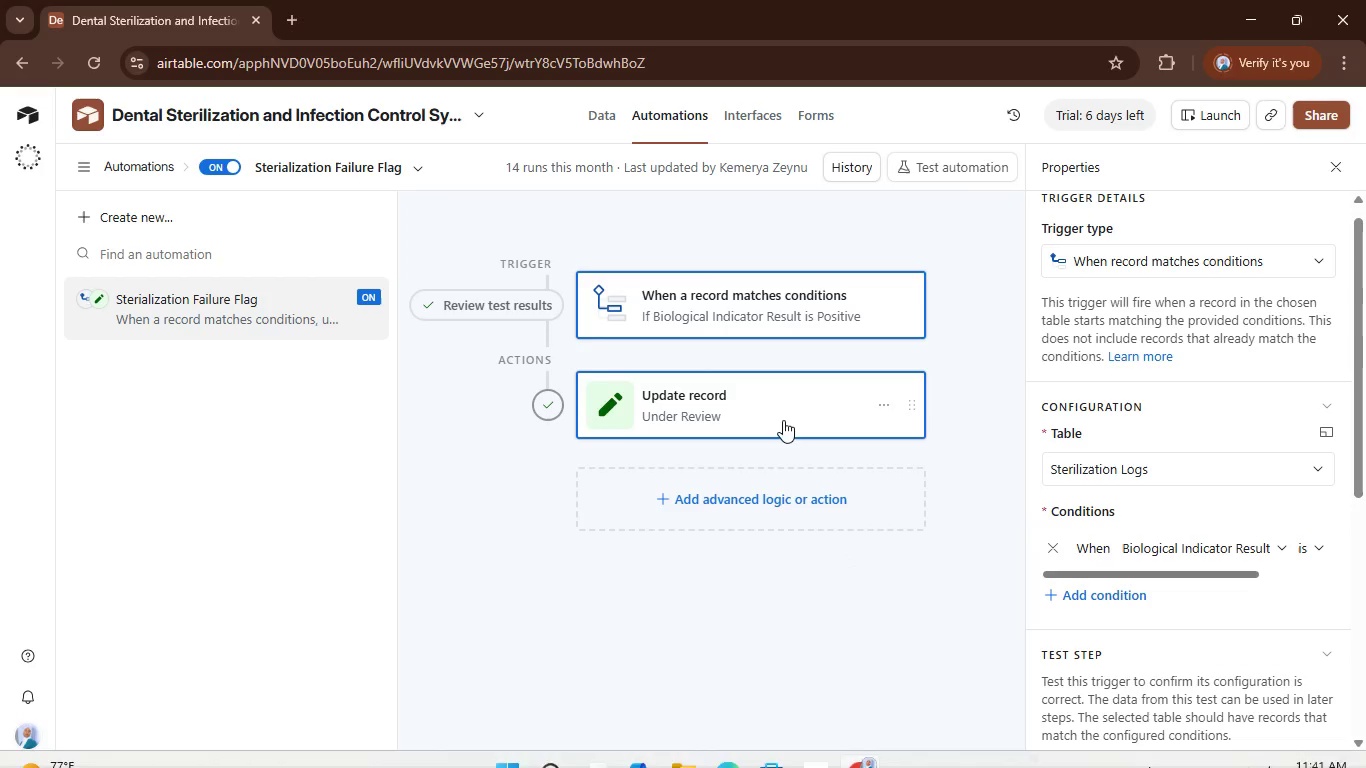 
left_click([594, 125])
 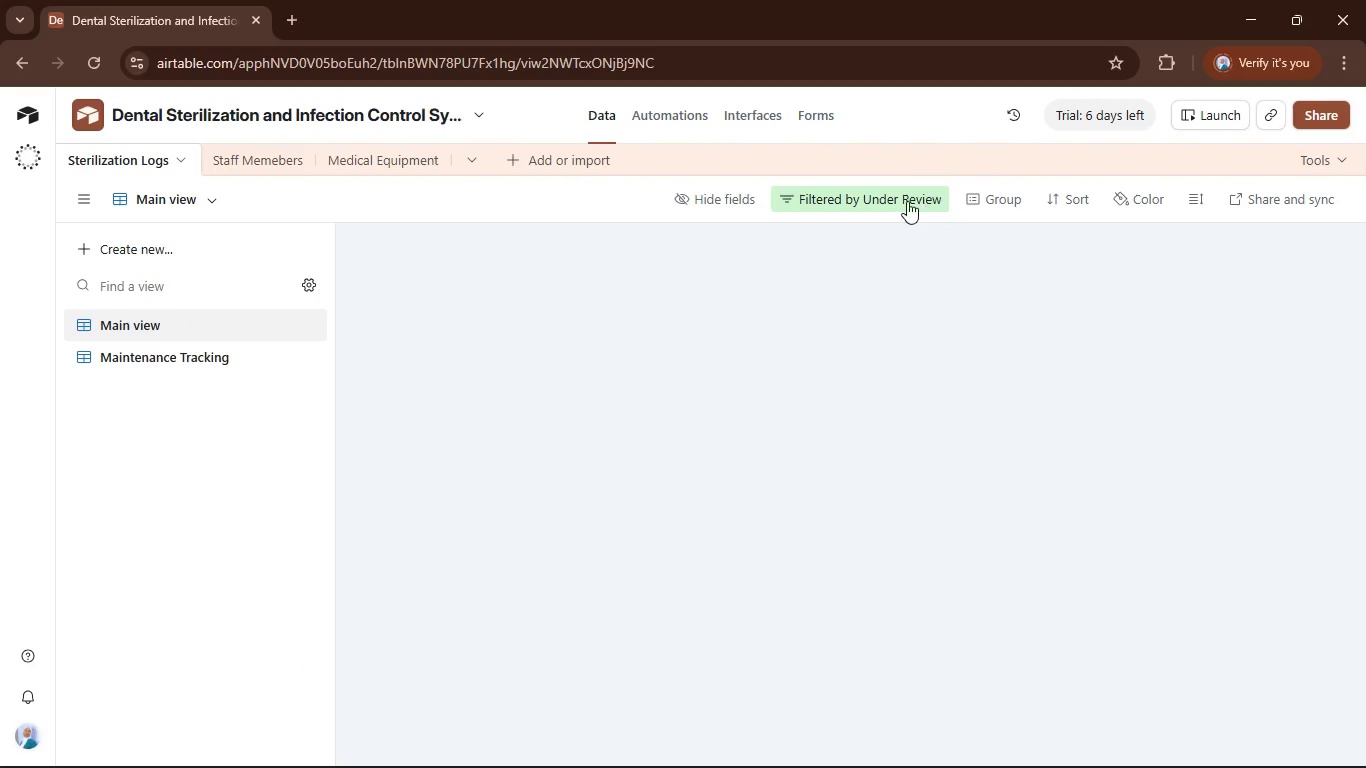 
left_click([896, 200])
 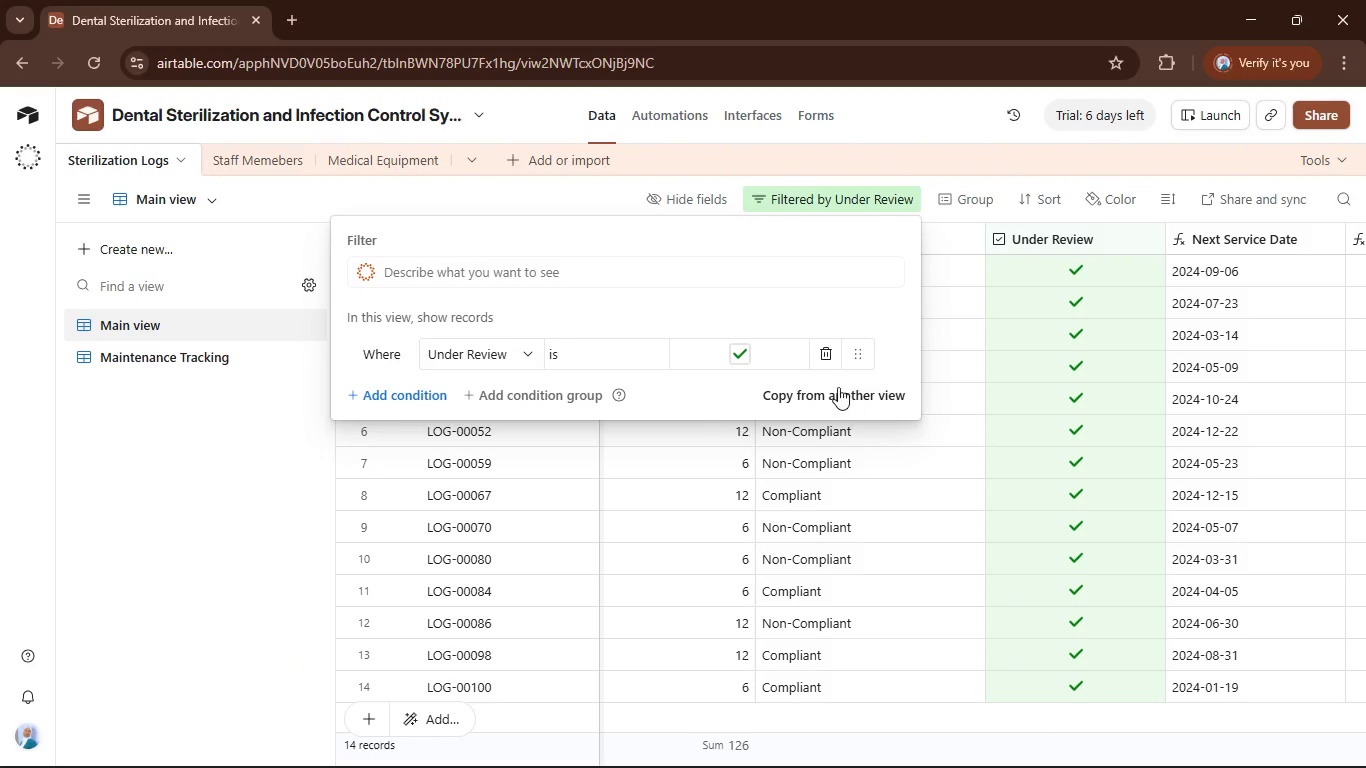 
left_click([829, 350])
 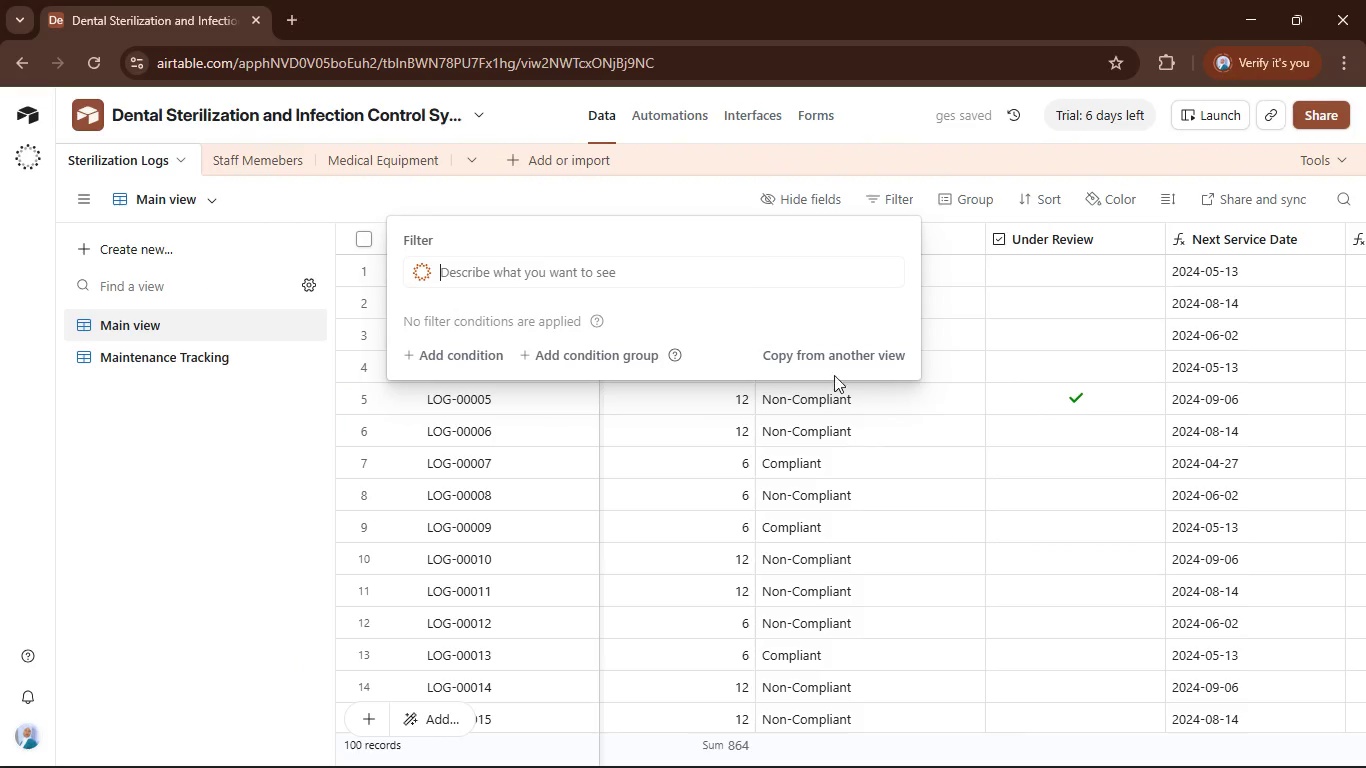 
left_click([693, 177])
 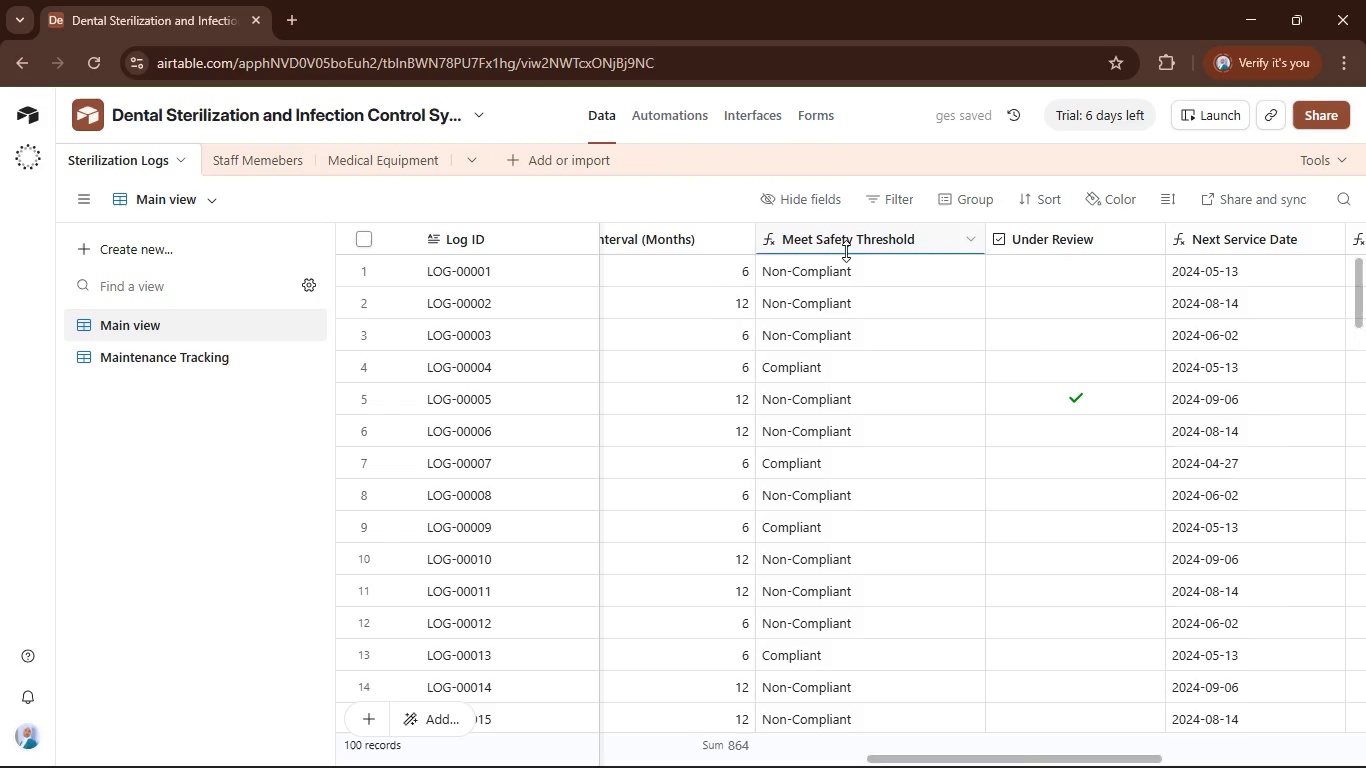 
left_click([858, 241])
 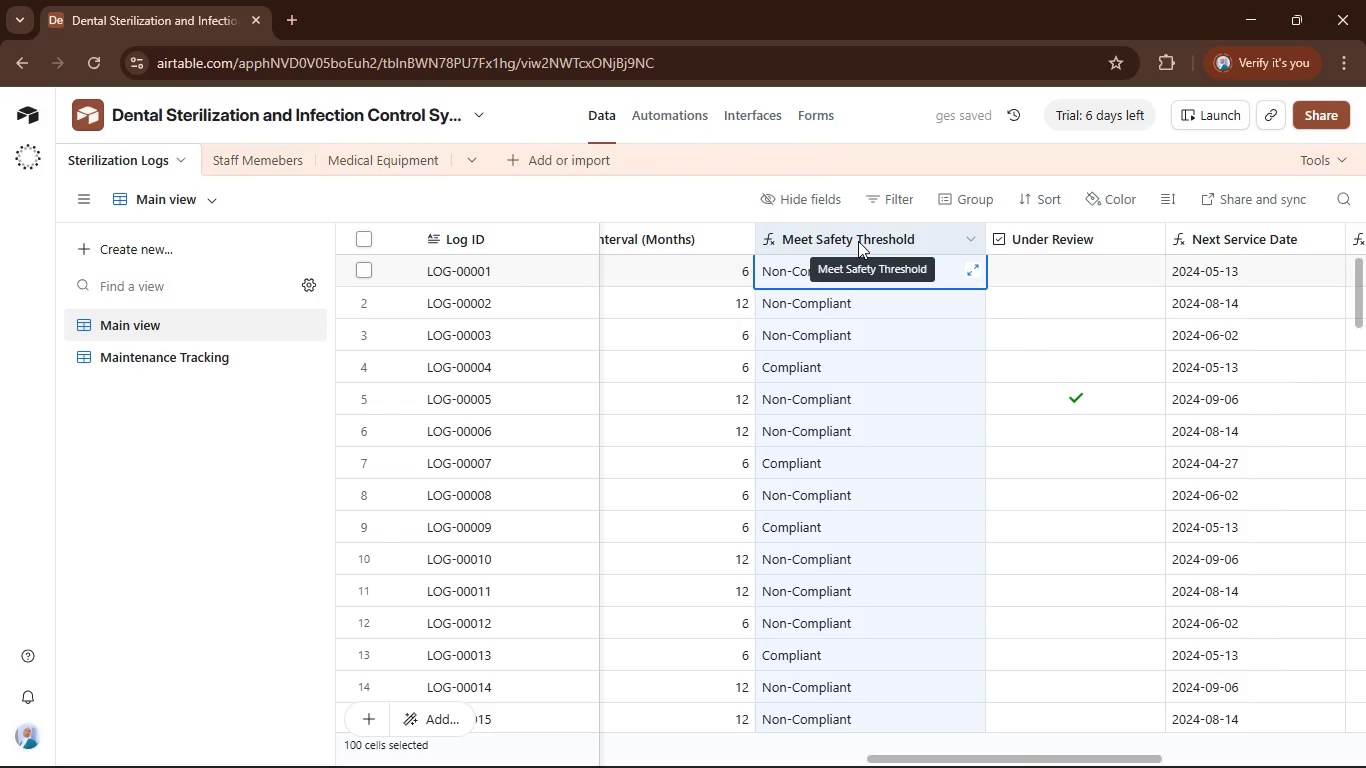 
double_click([858, 241])
 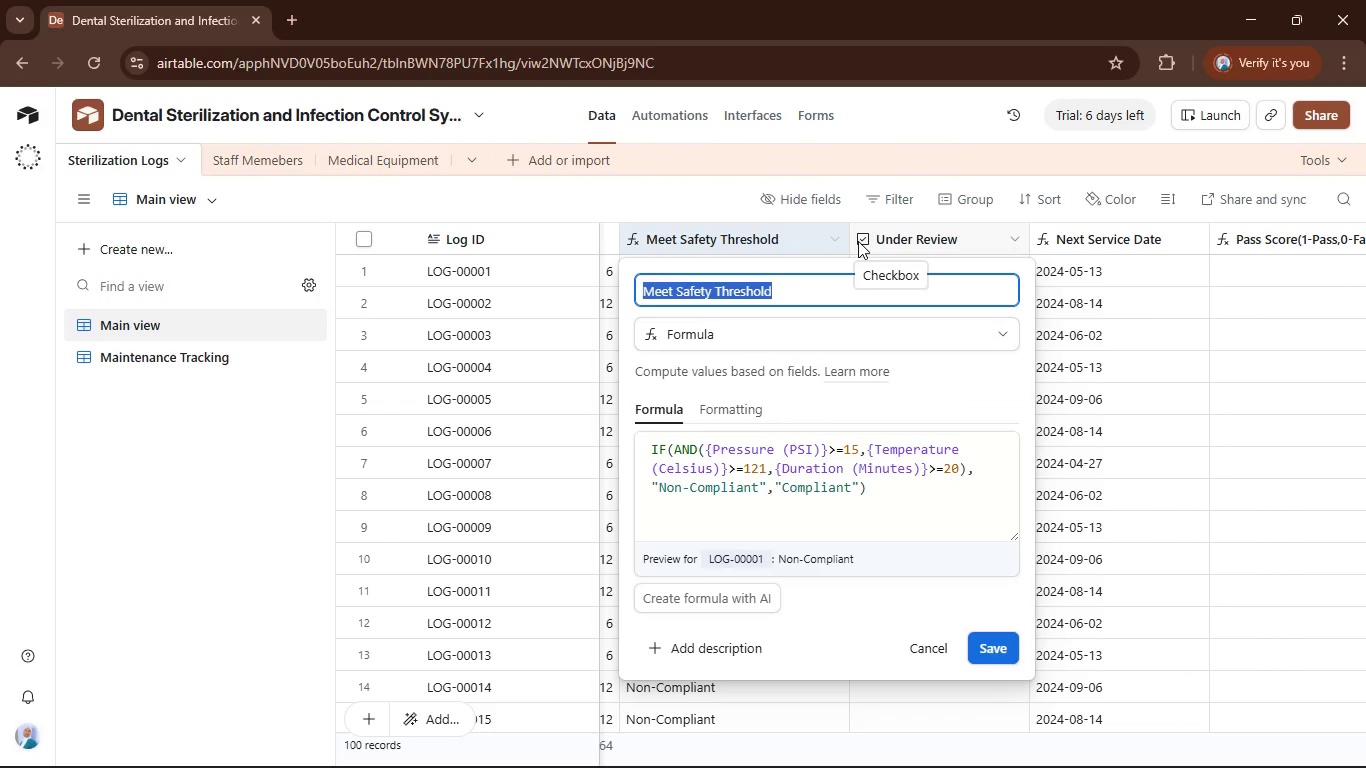 
wait(5.3)
 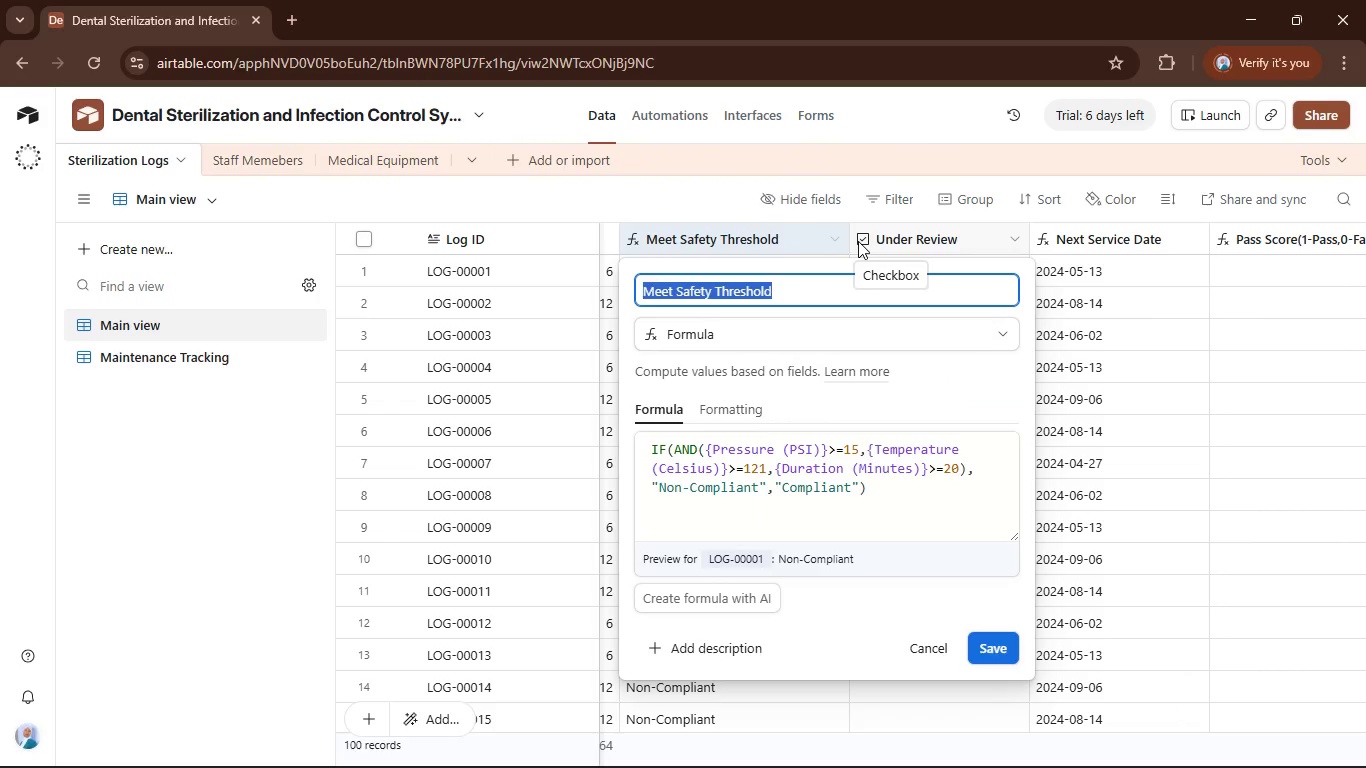 
left_click([688, 195])
 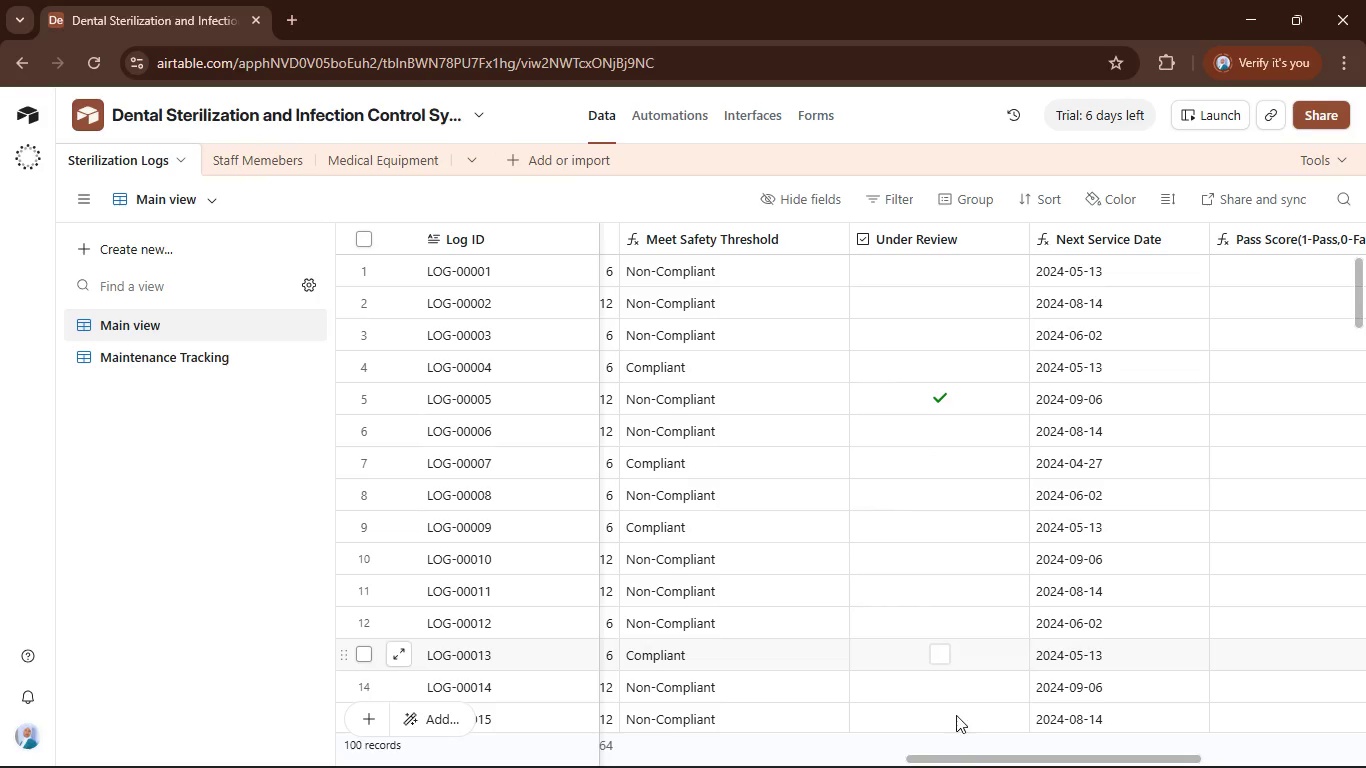 
left_click_drag(start_coordinate=[969, 755], to_coordinate=[580, 669])
 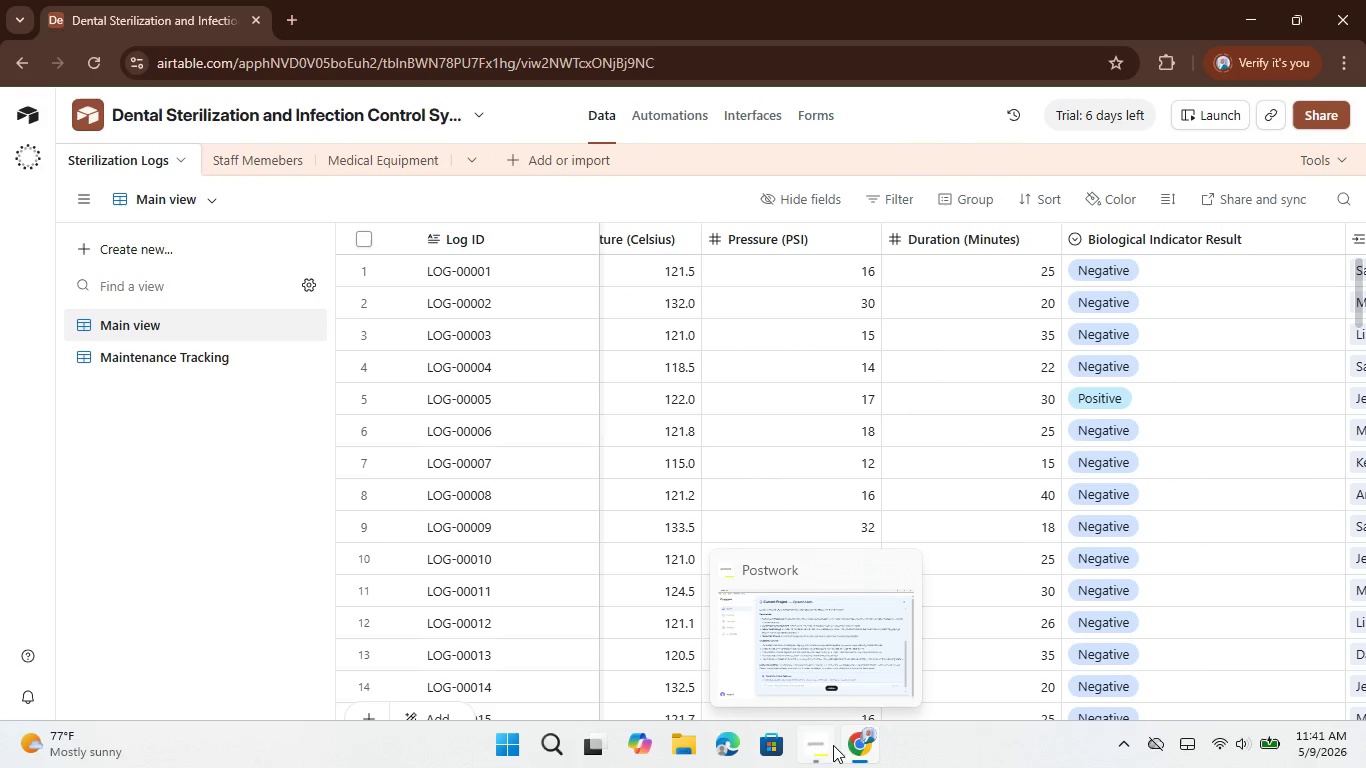 
left_click([833, 659])